 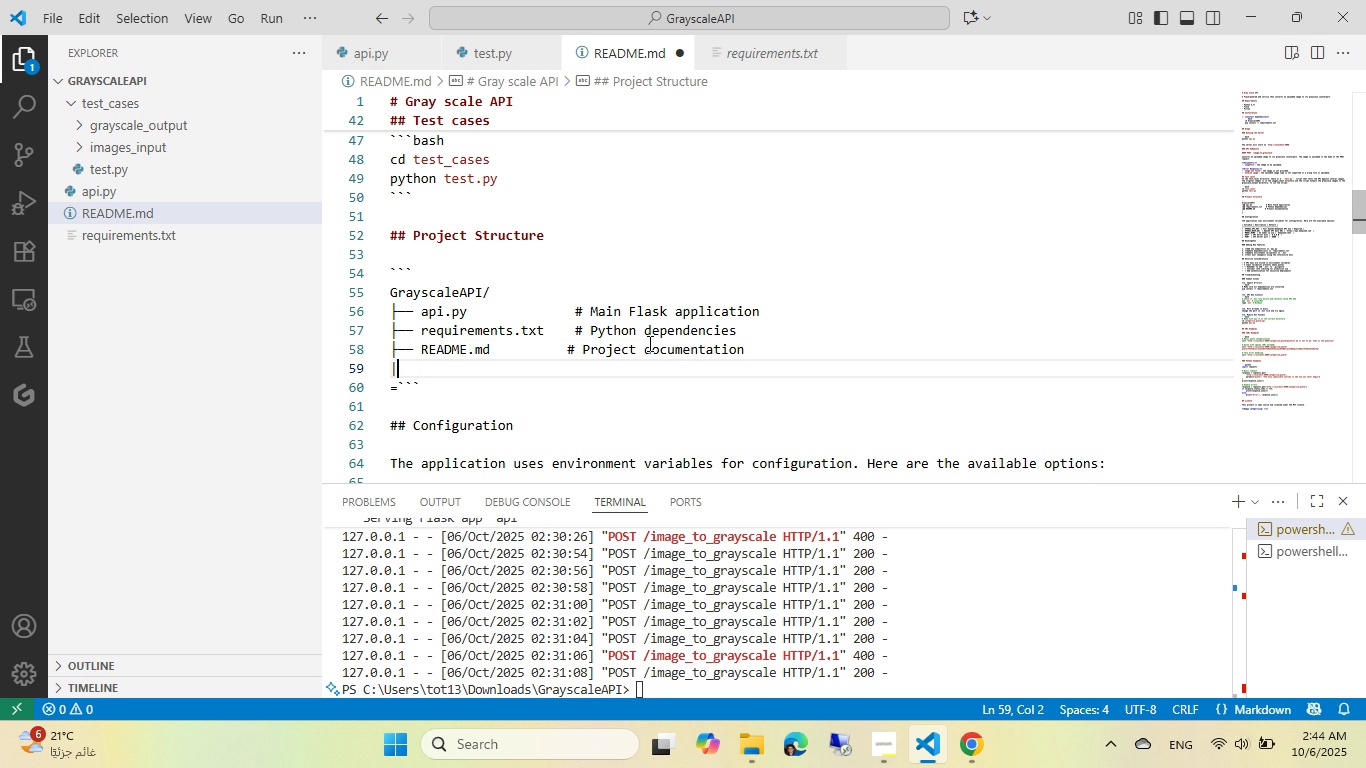 
key(Minus)
 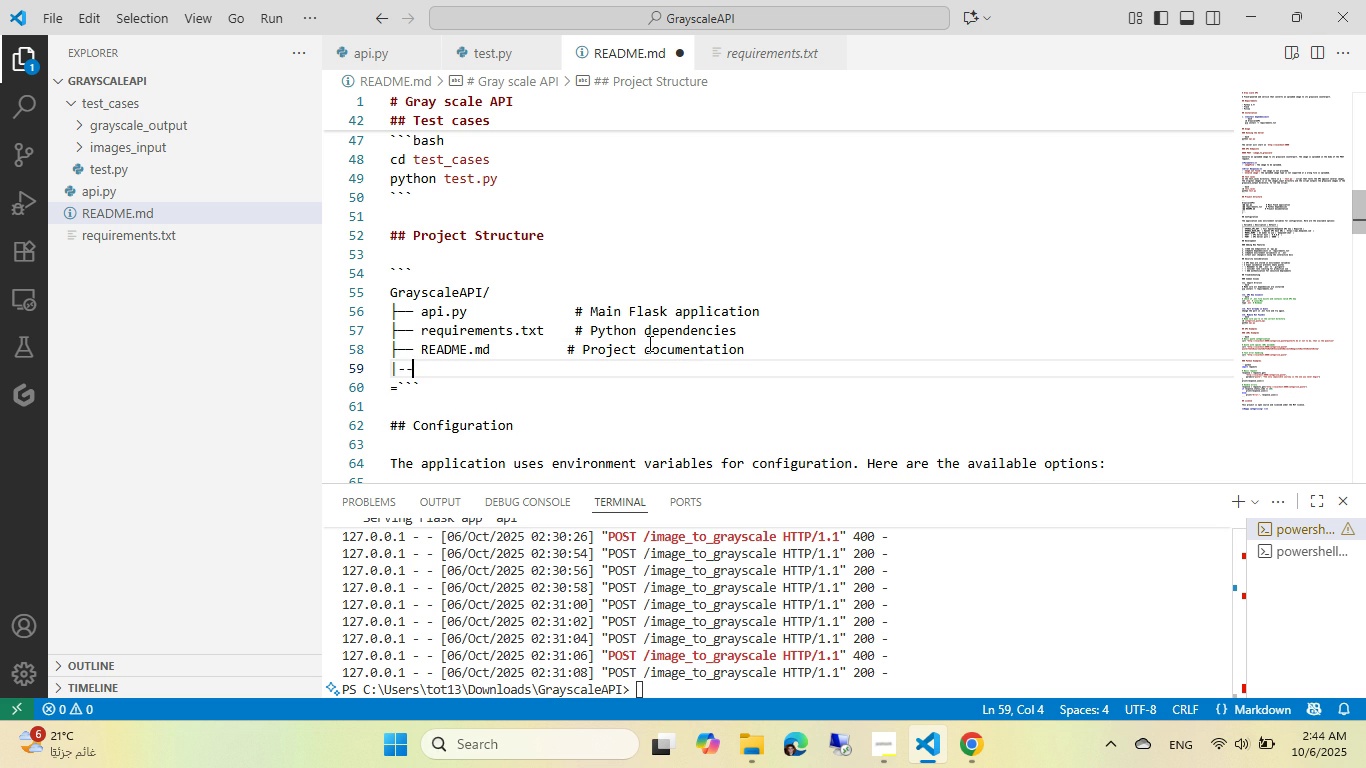 
key(Minus)
 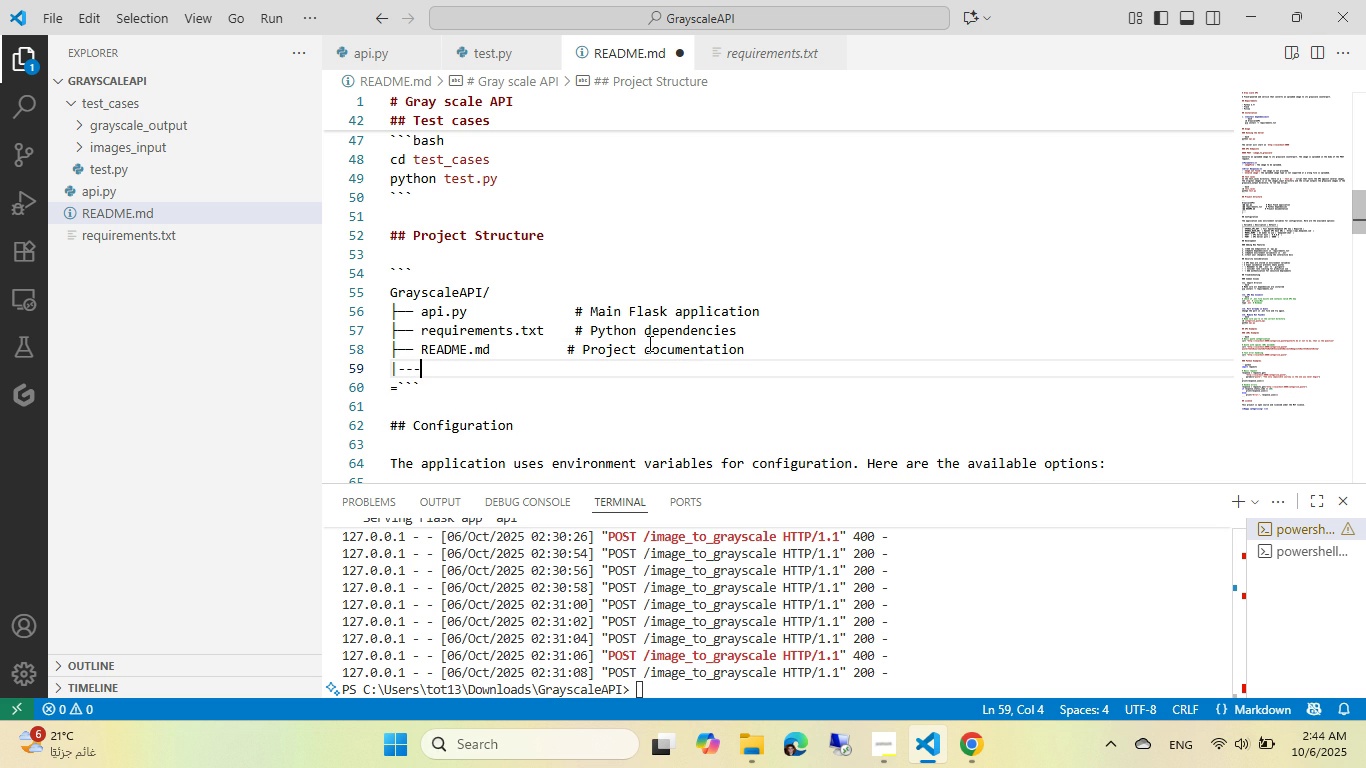 
key(Minus)
 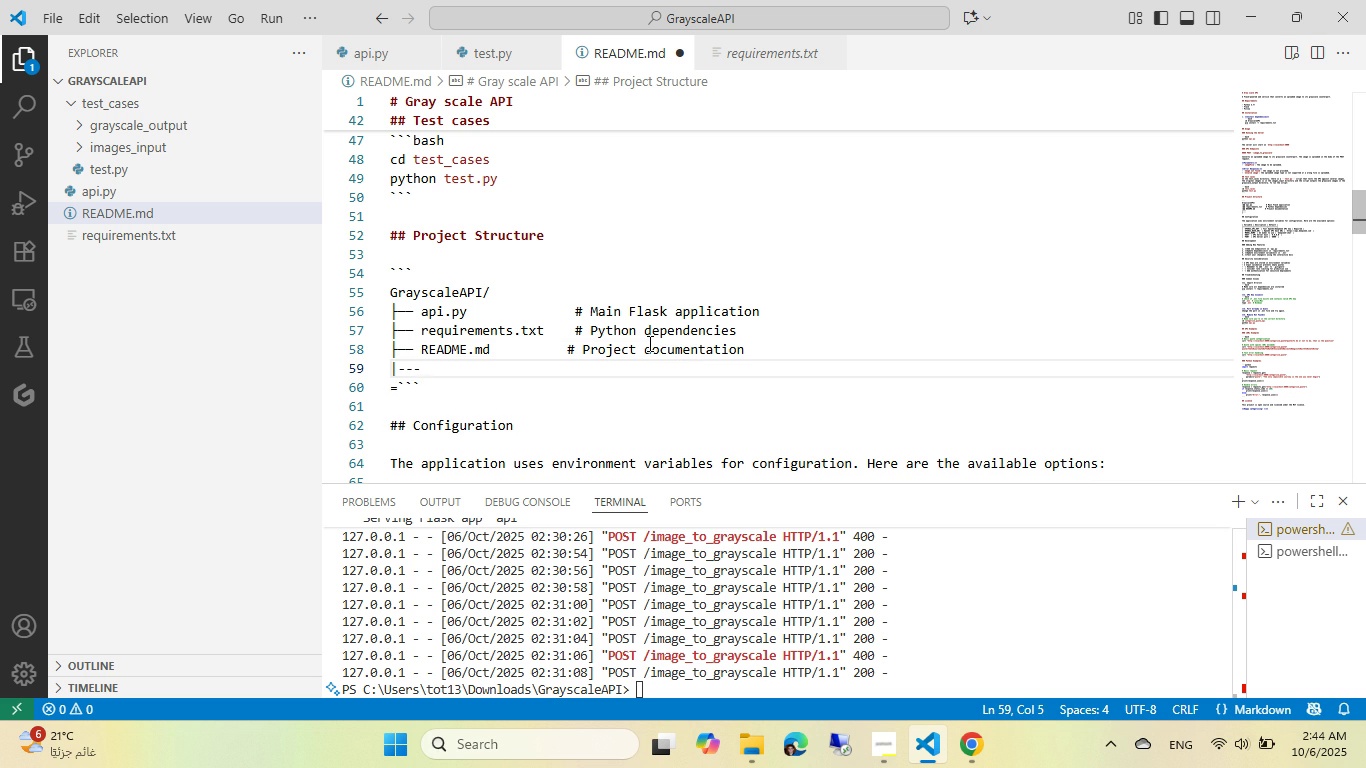 
key(Backspace)
 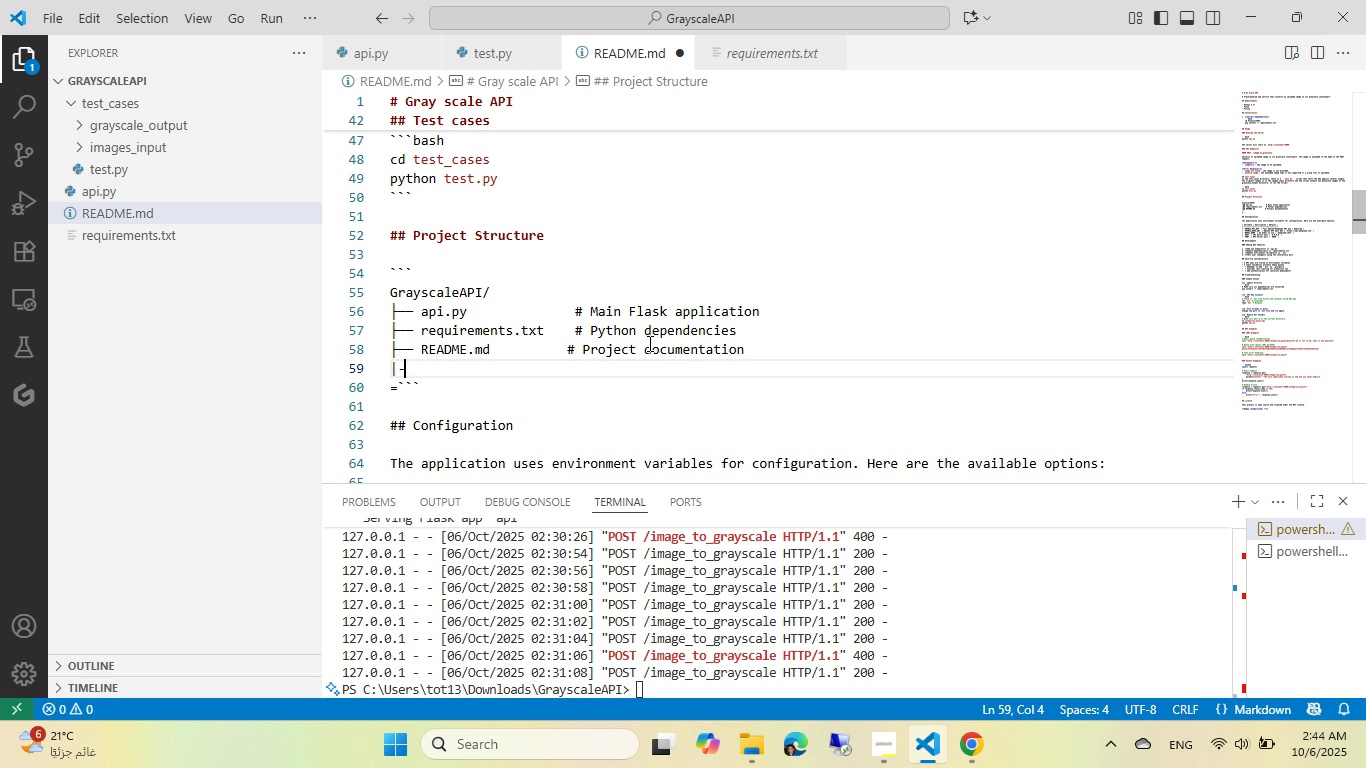 
key(Backspace)
 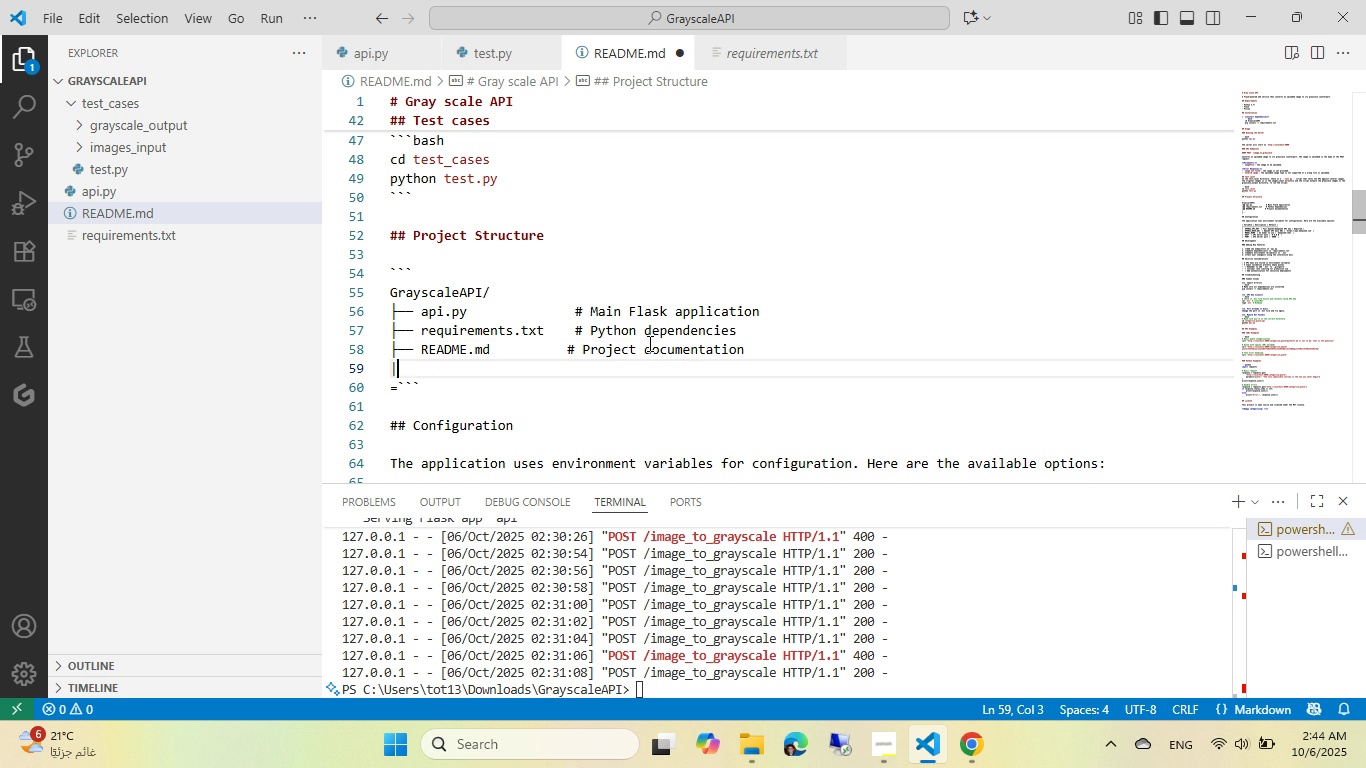 
key(Backspace)